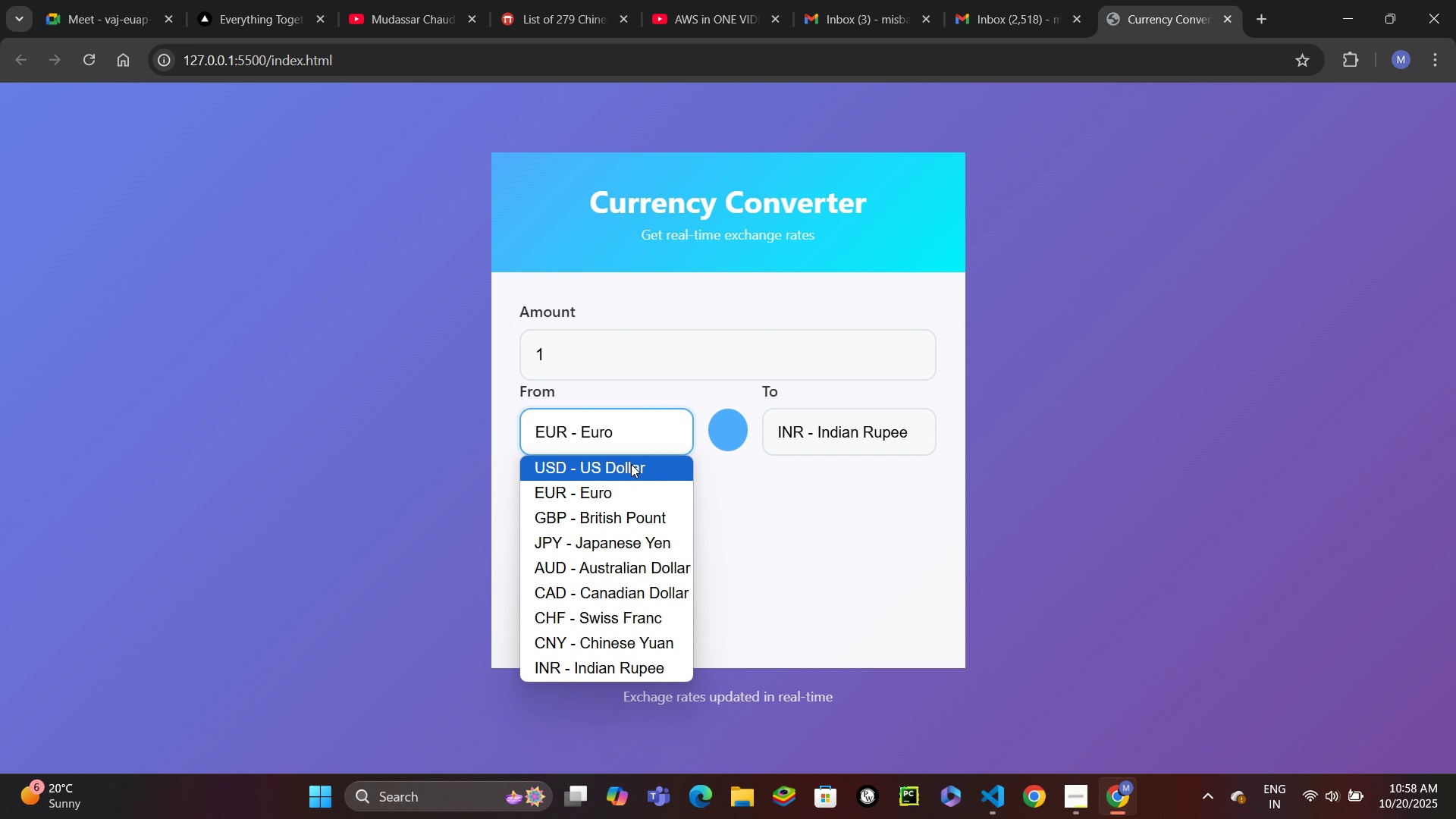 
left_click([631, 464])
 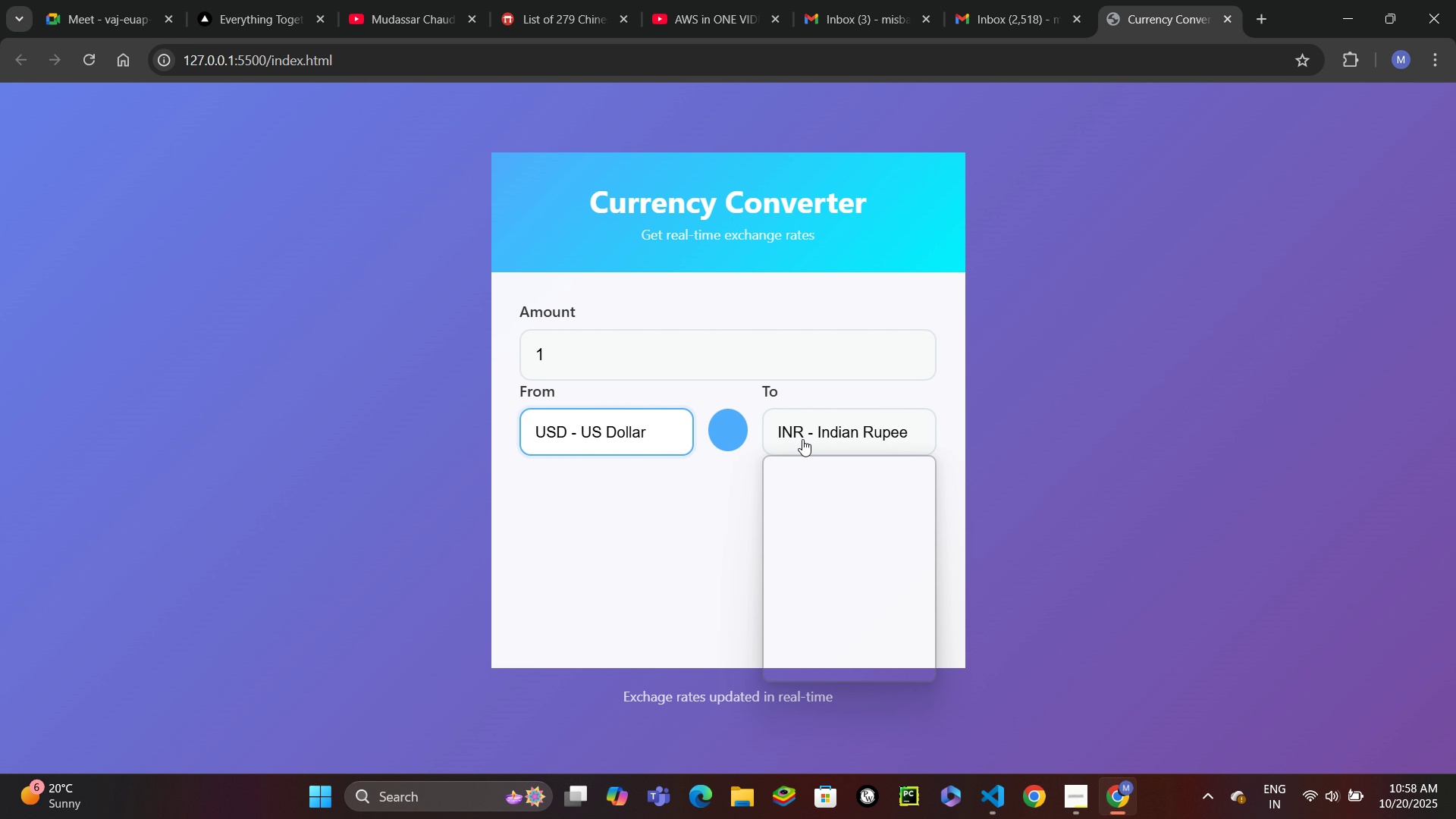 
left_click([802, 439])
 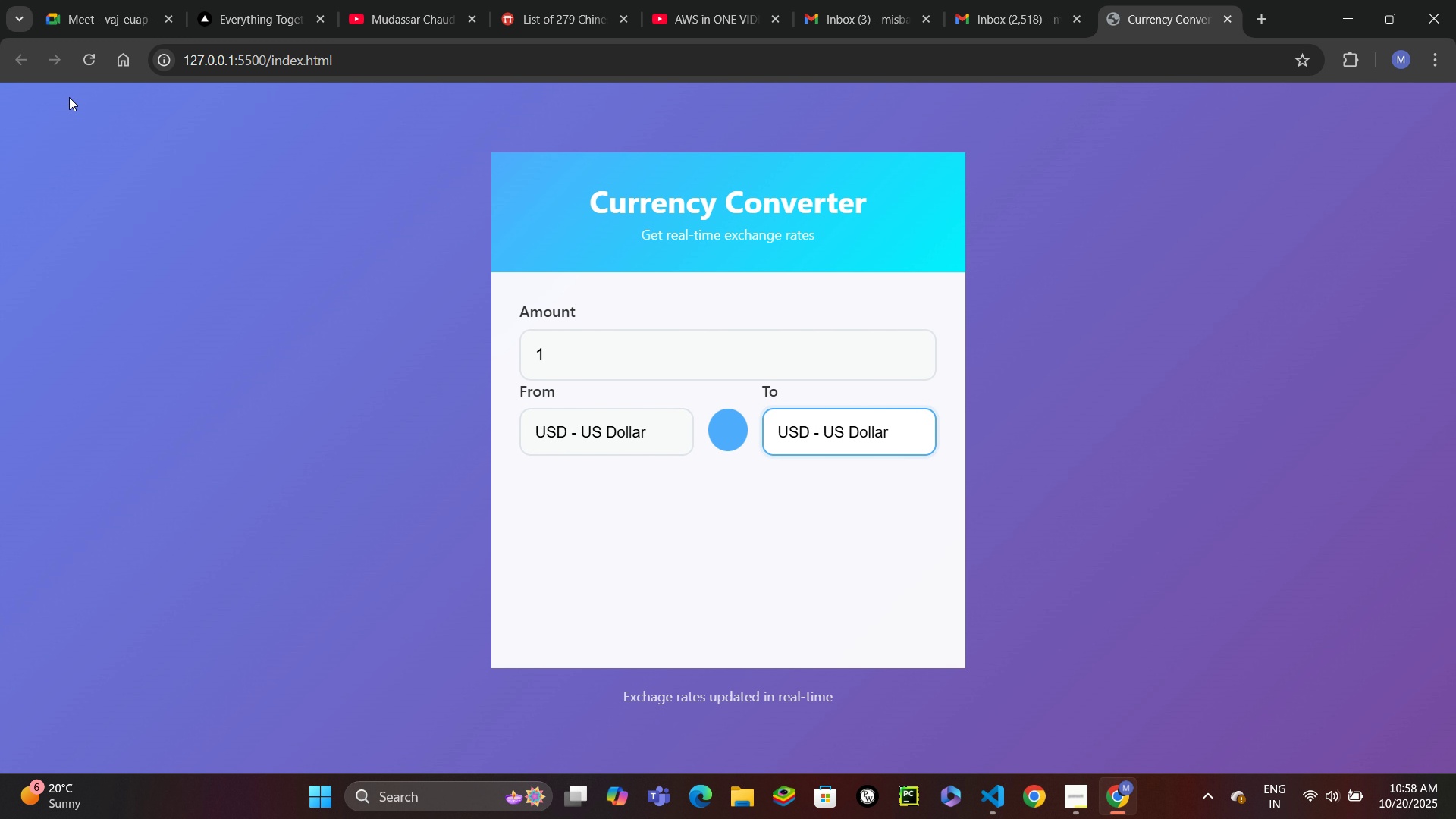 
left_click([87, 68])
 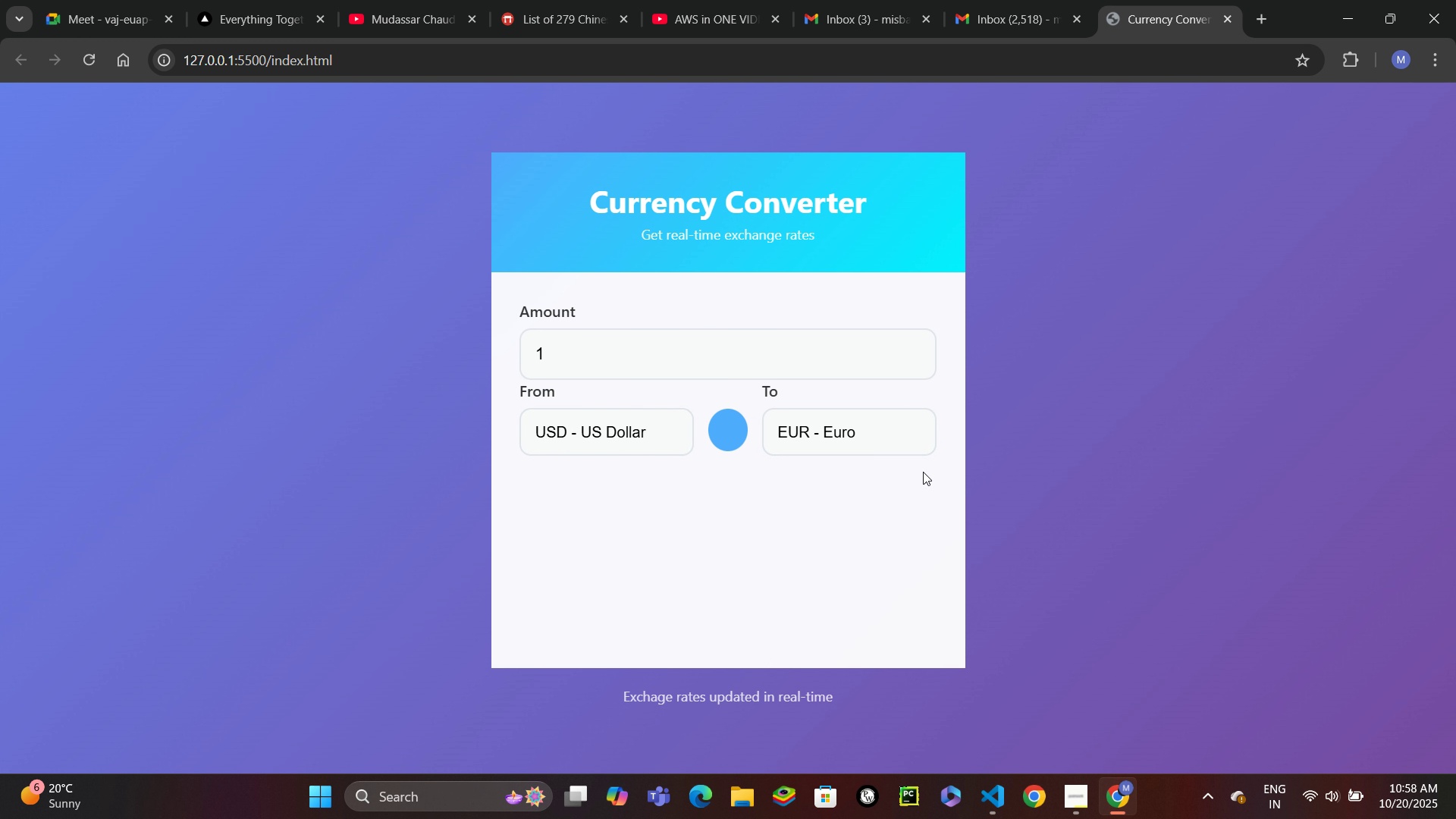 
scroll: coordinate [915, 469], scroll_direction: down, amount: 5.0
 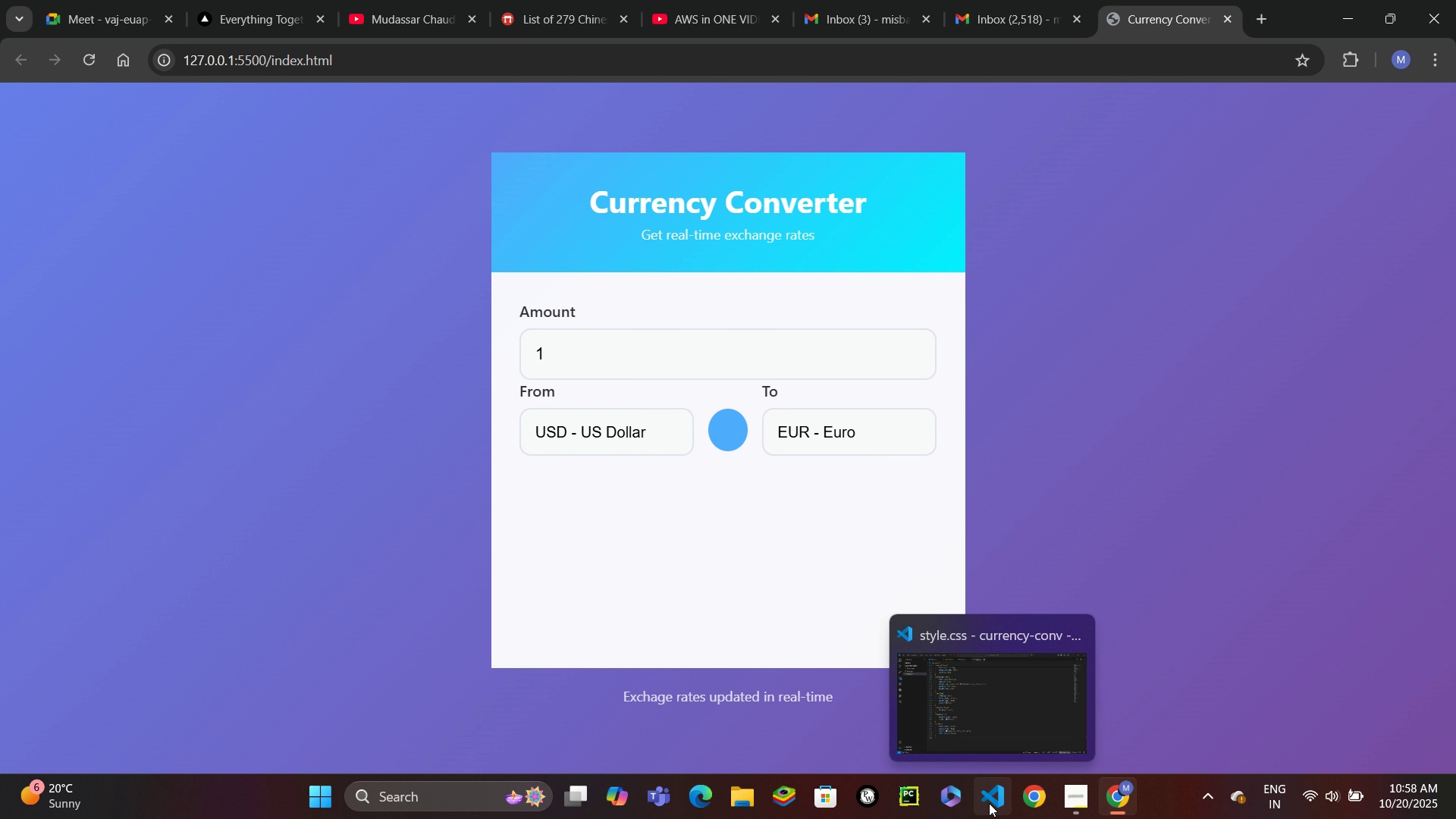 
left_click([989, 803])
 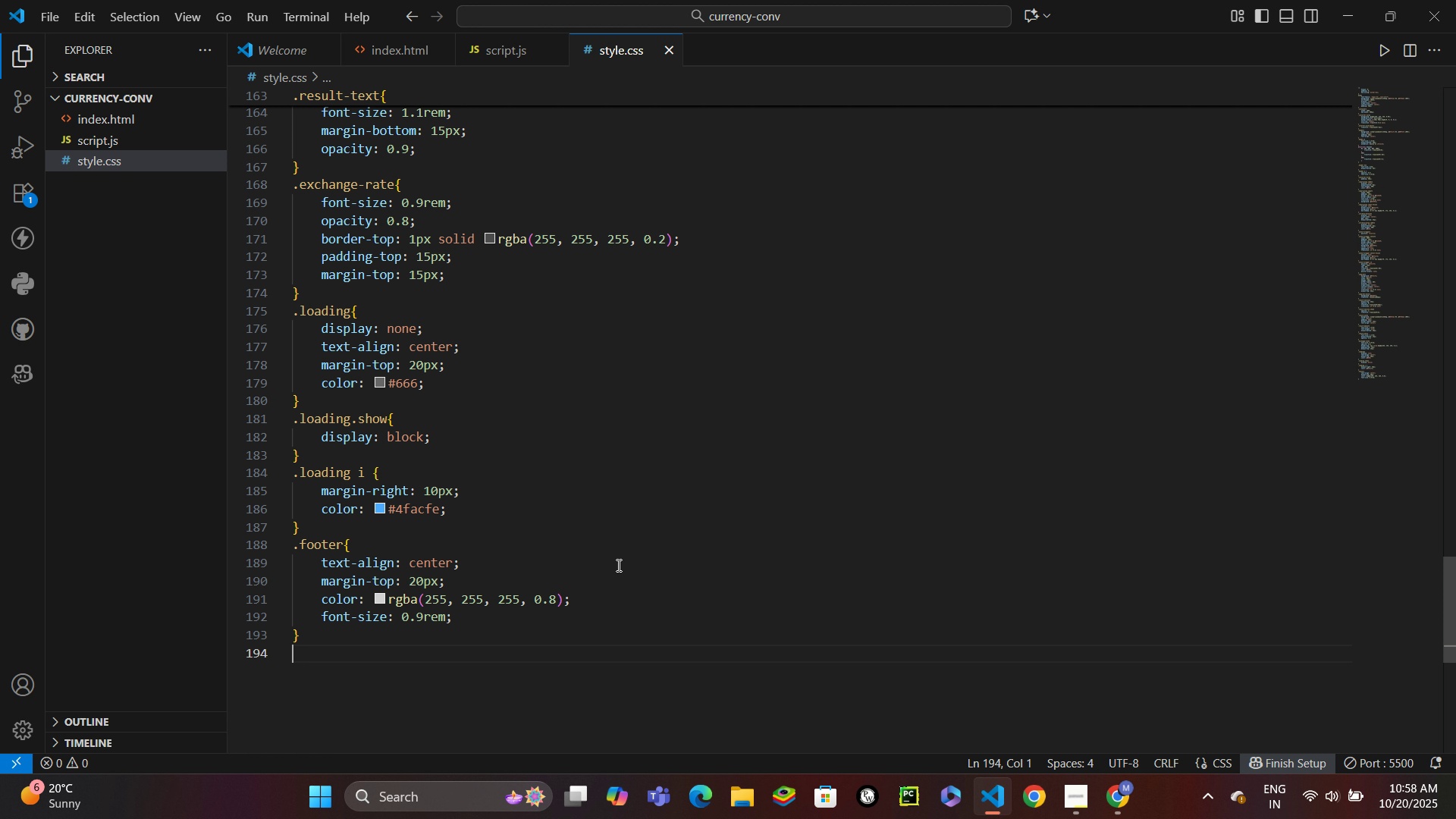 
wait(10.73)
 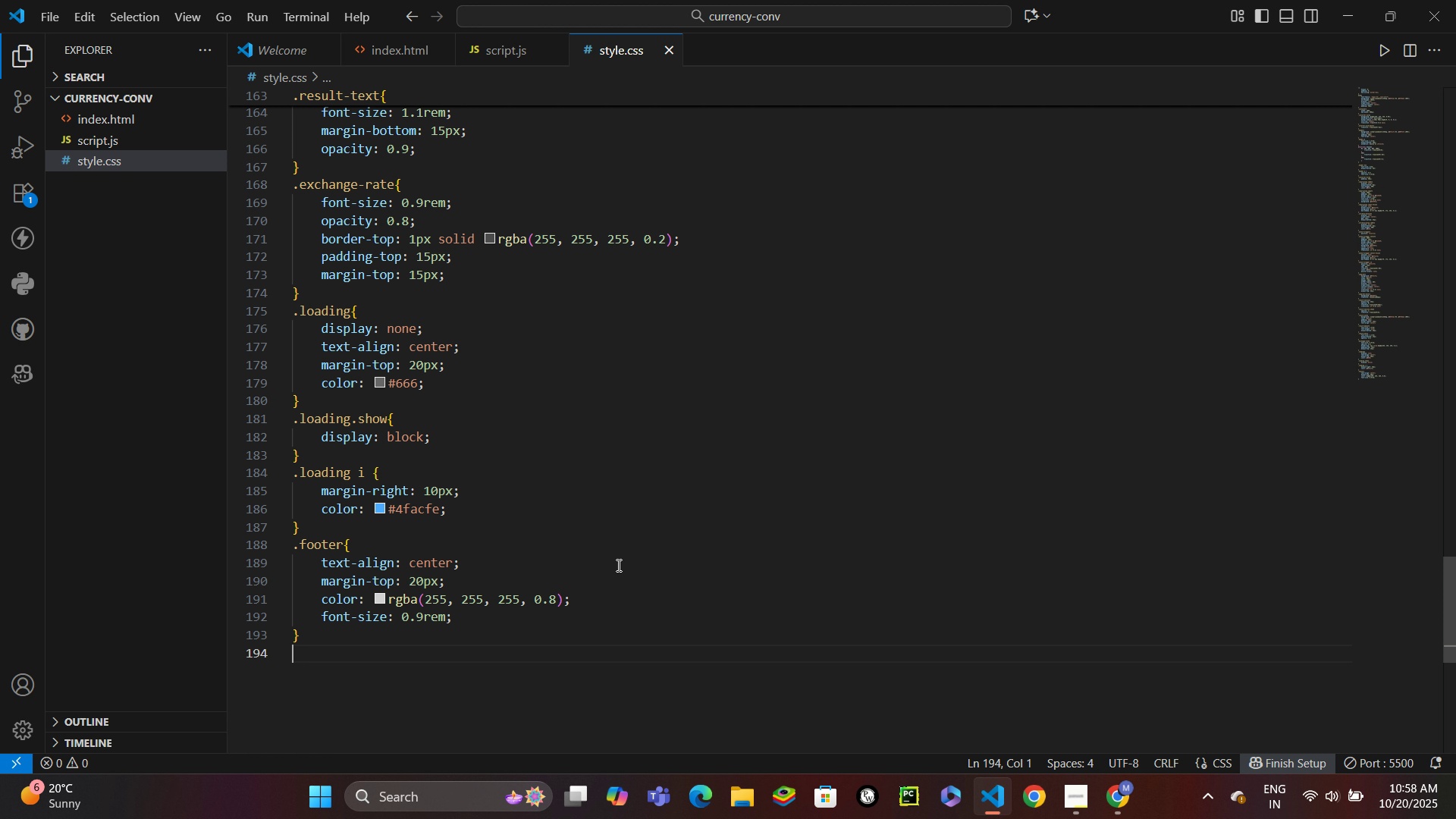 
left_click([1076, 802])